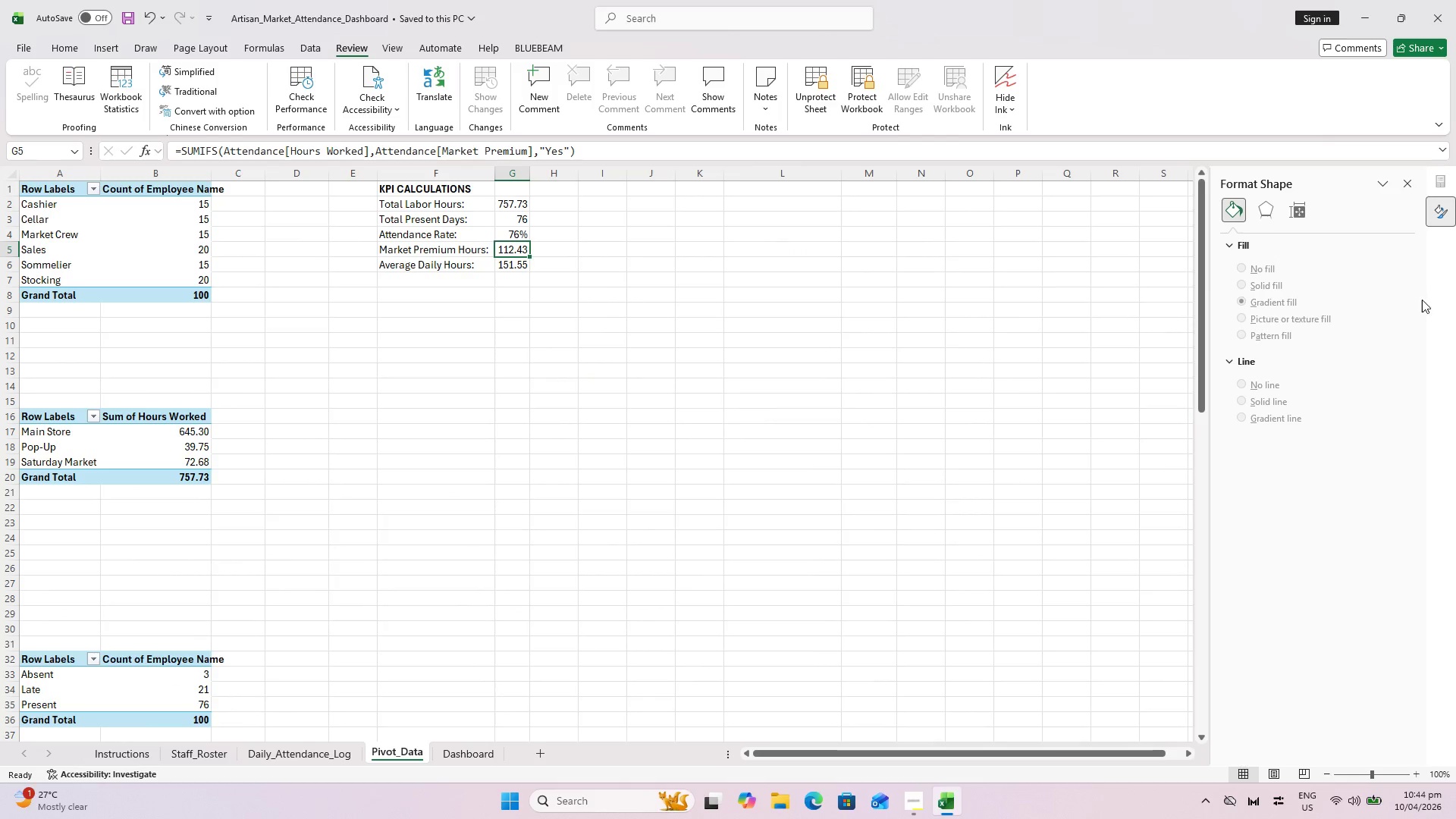 
left_click([1411, 180])
 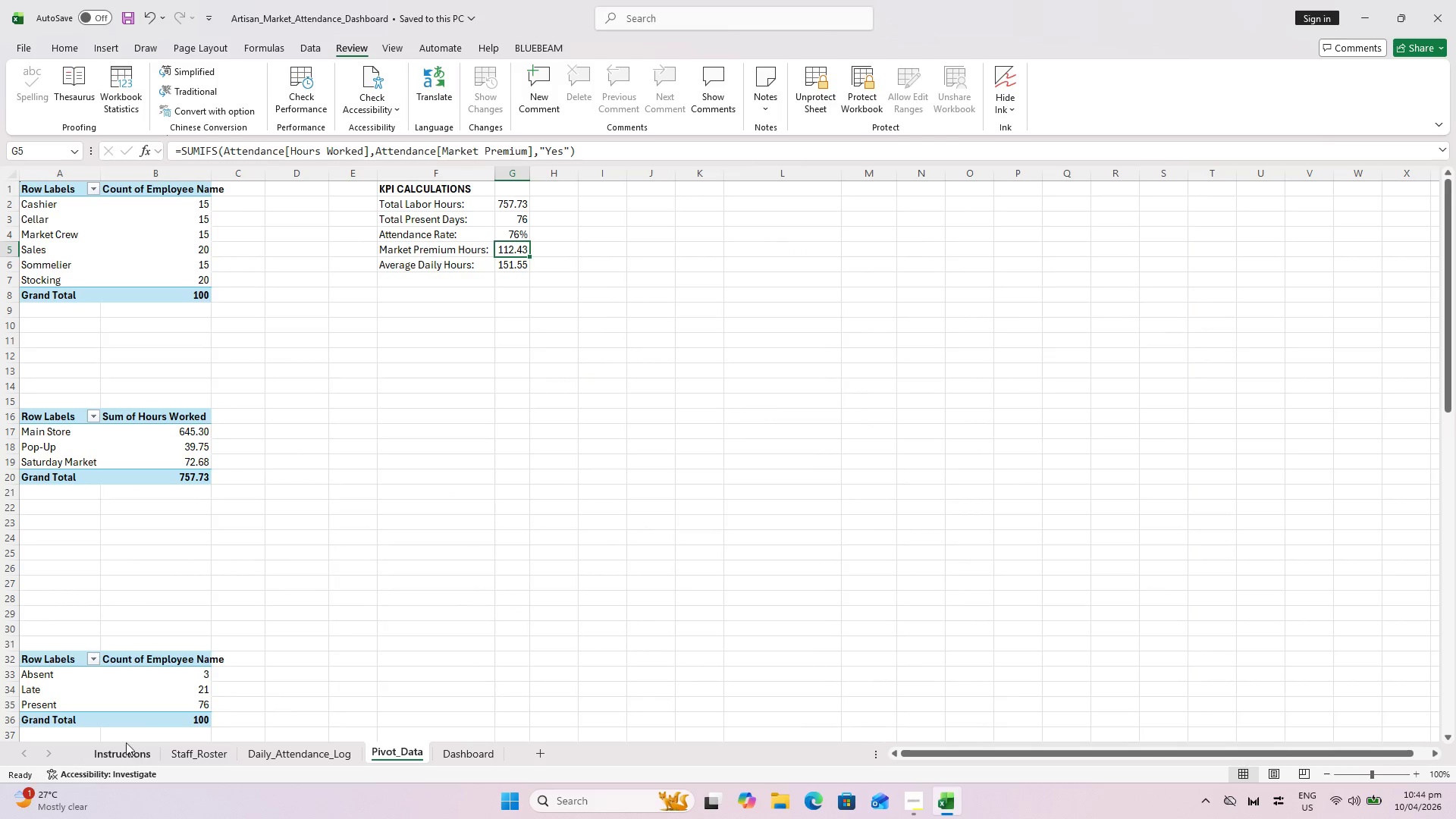 
key(Alt+AltLeft)
 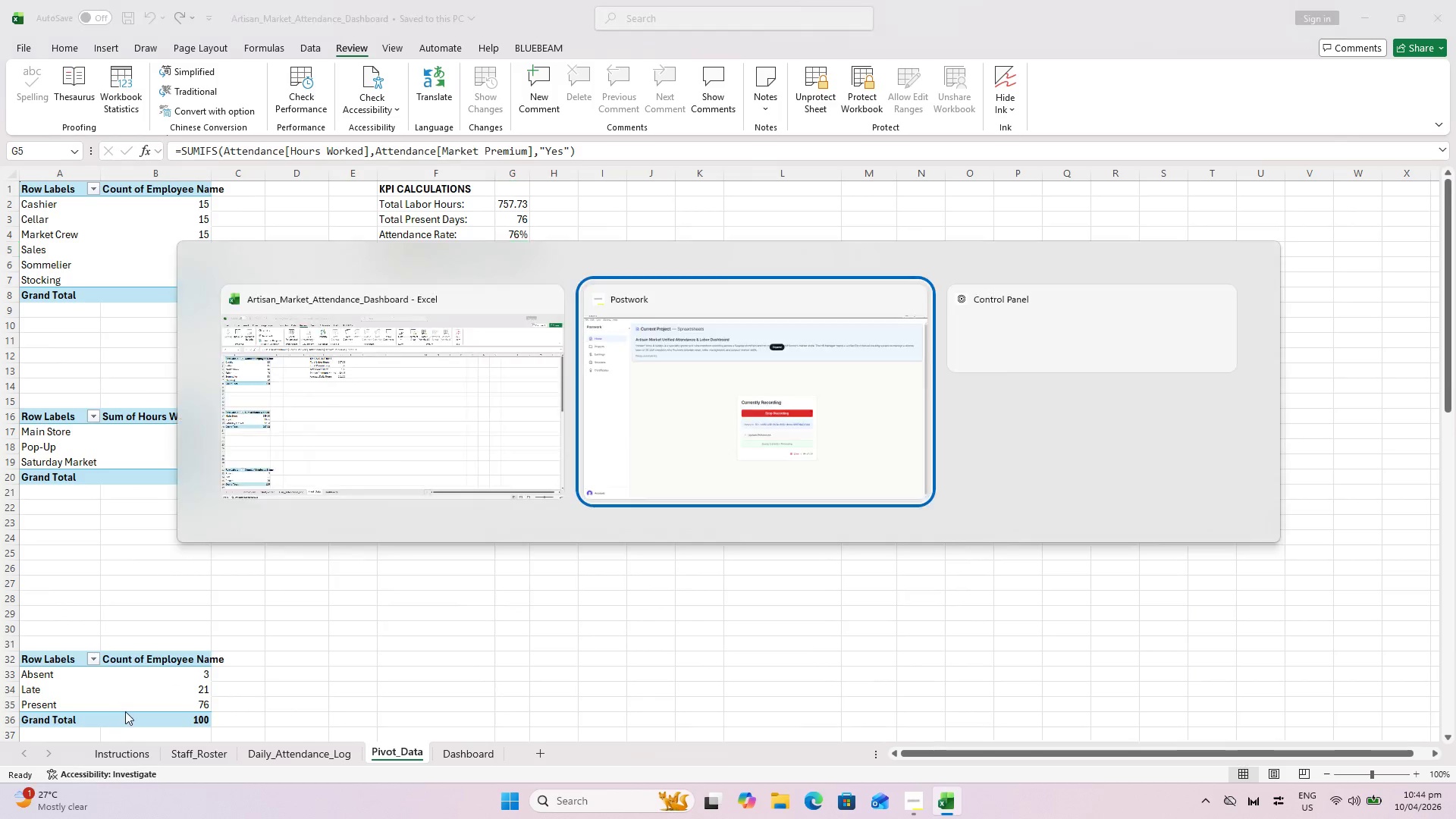 
key(Alt+Tab)